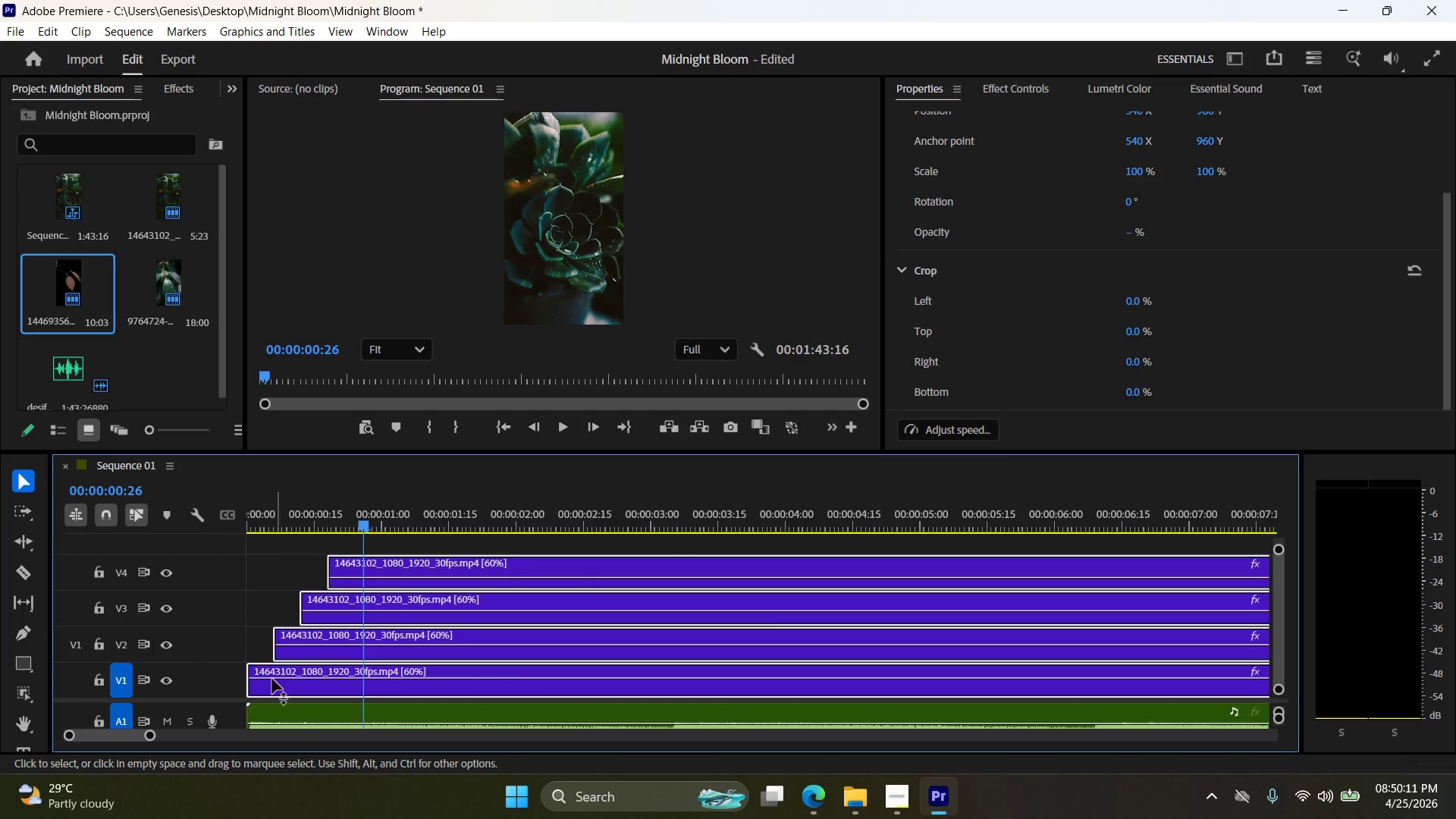 
double_click([251, 622])
 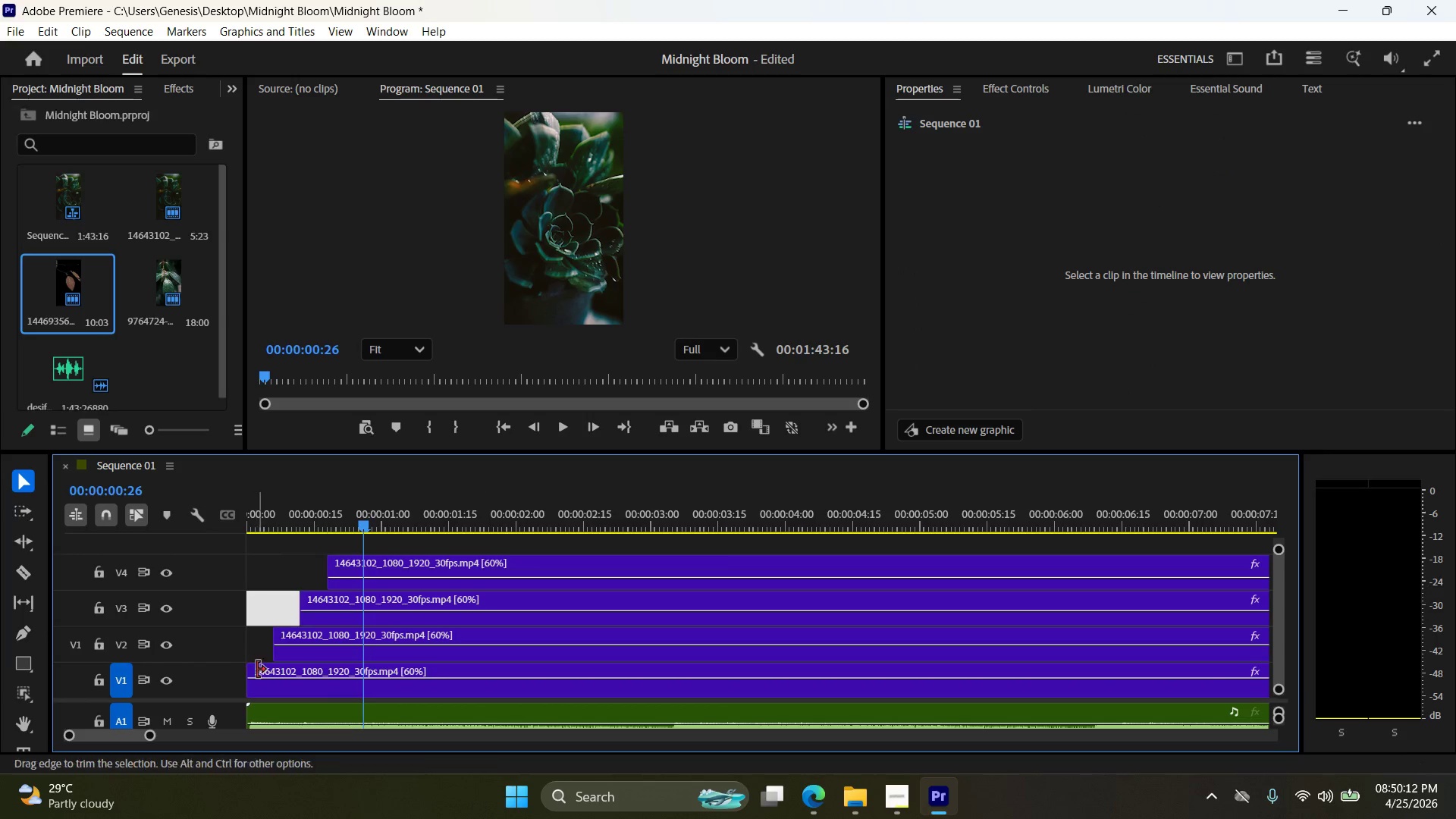 
left_click([253, 682])
 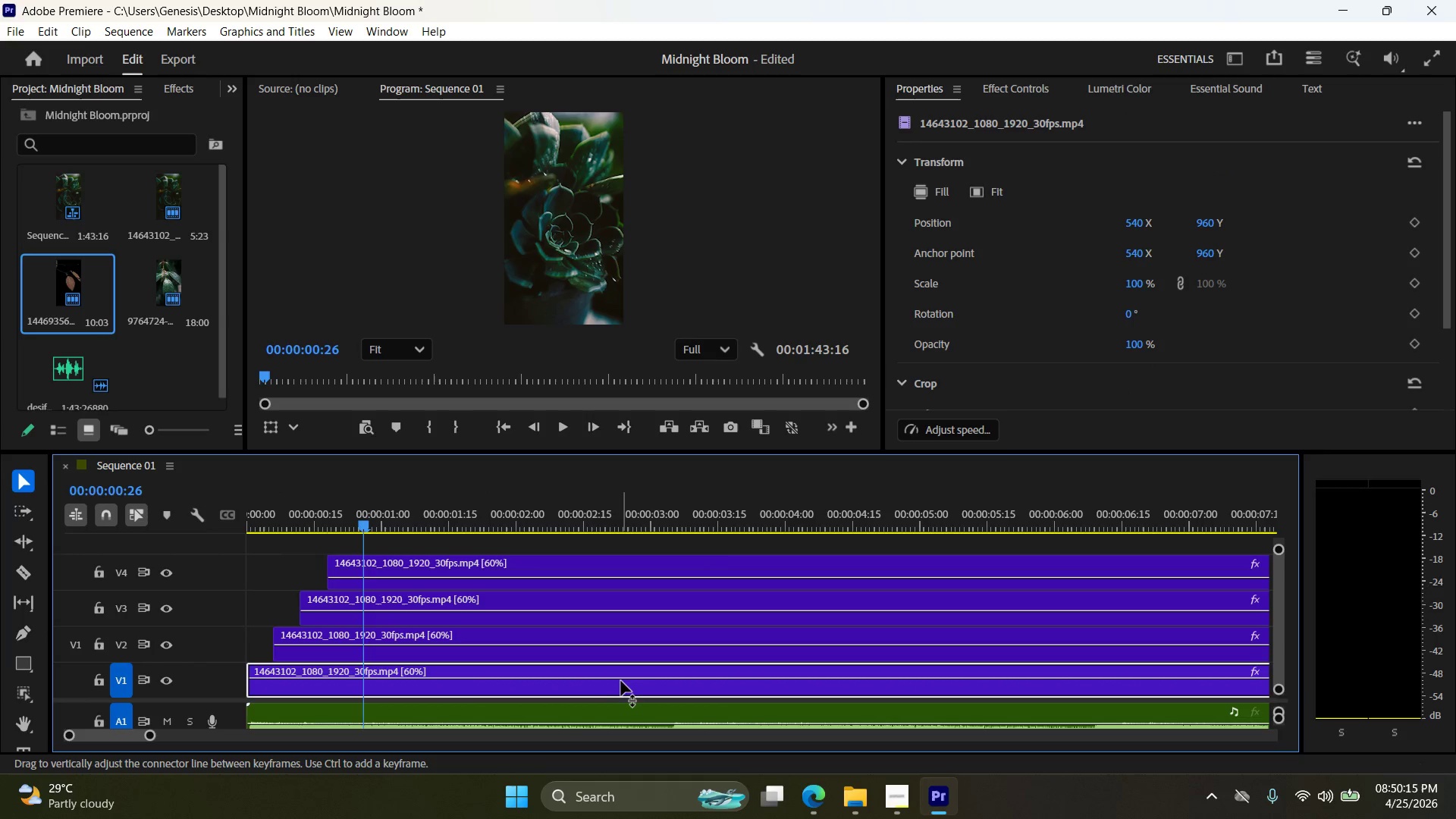 
right_click([616, 679])
 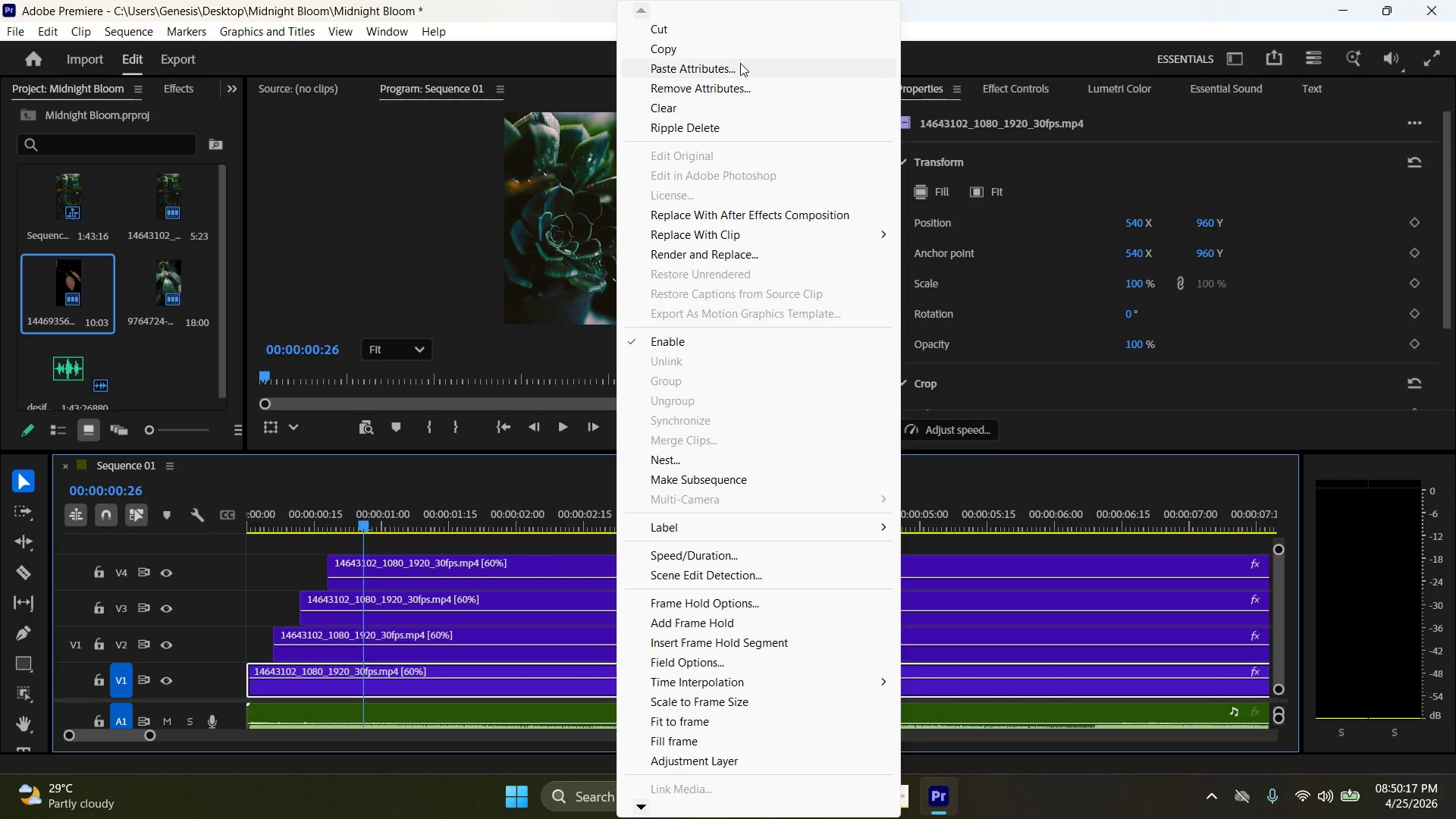 
left_click([732, 67])
 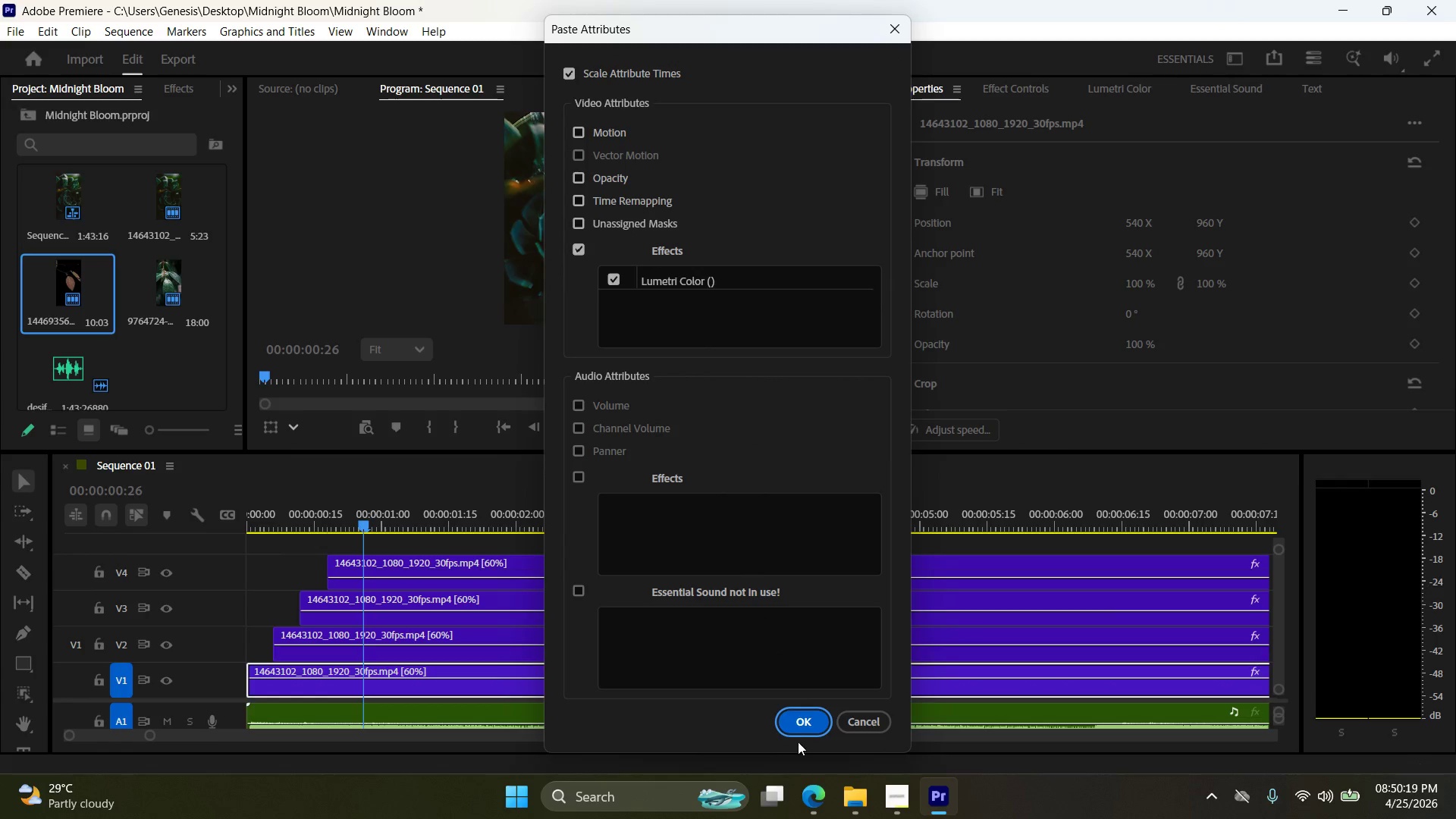 
left_click([806, 722])
 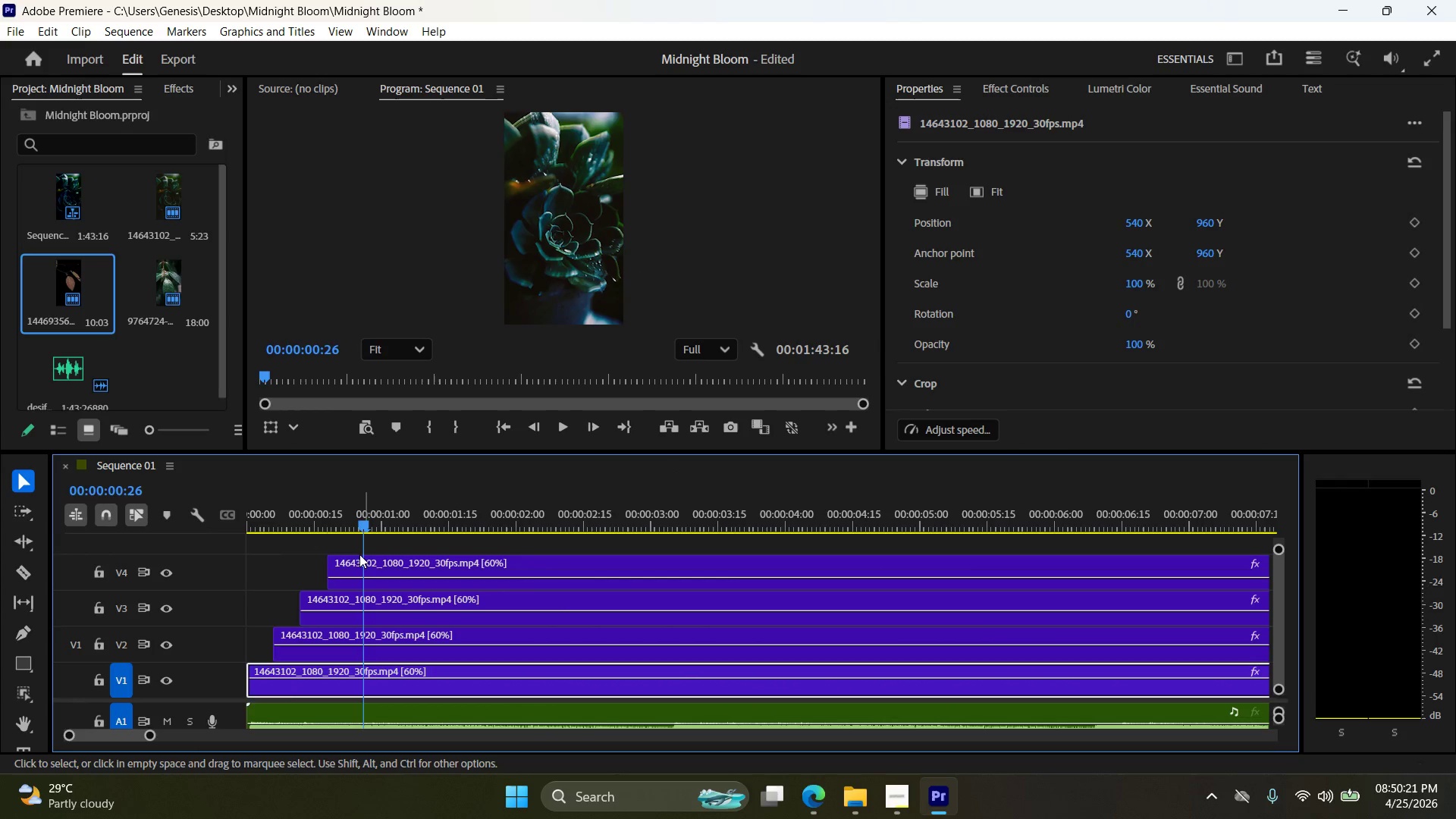 
left_click_drag(start_coordinate=[361, 528], to_coordinate=[284, 541])
 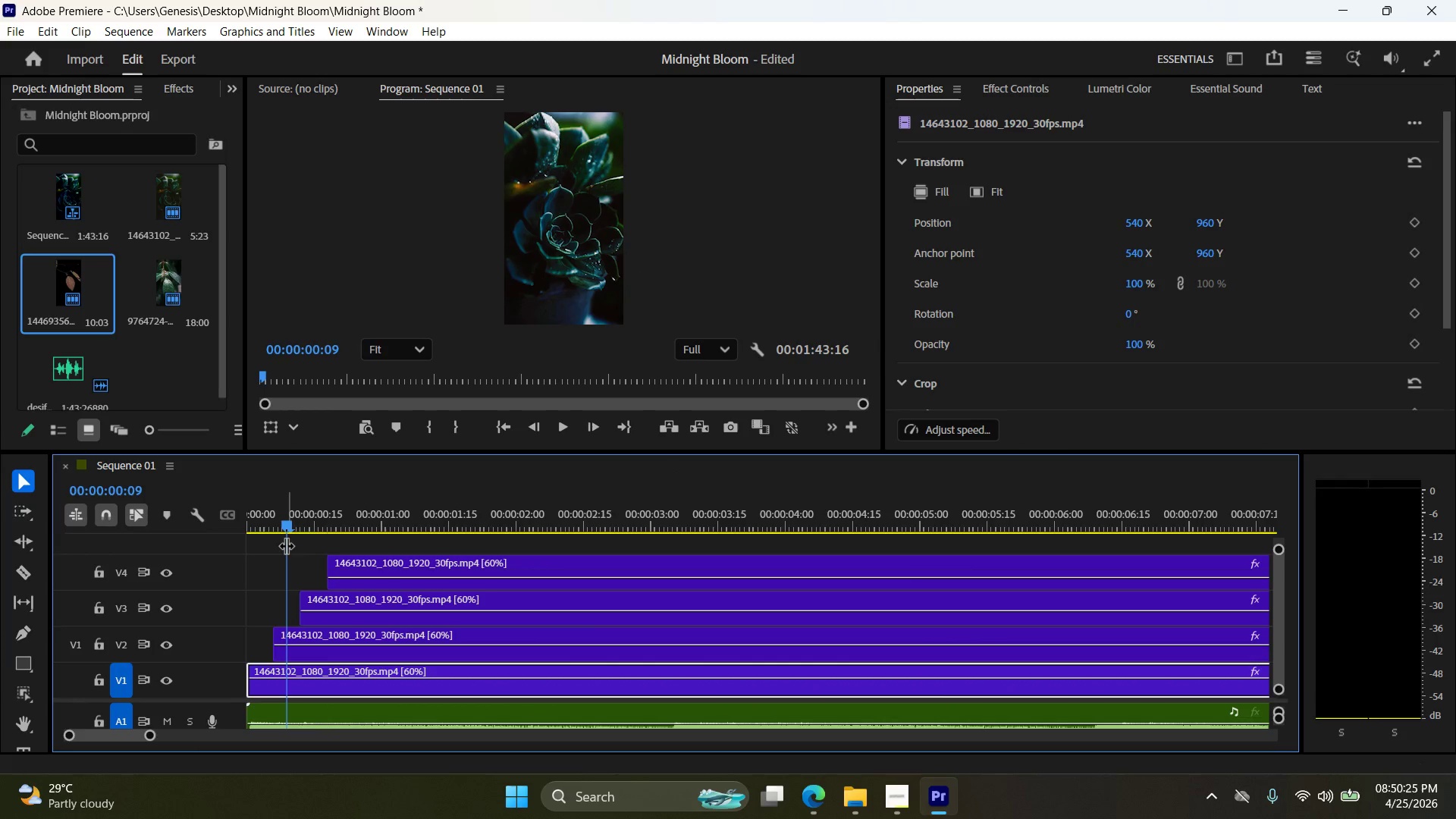 
key(Control+Z)
 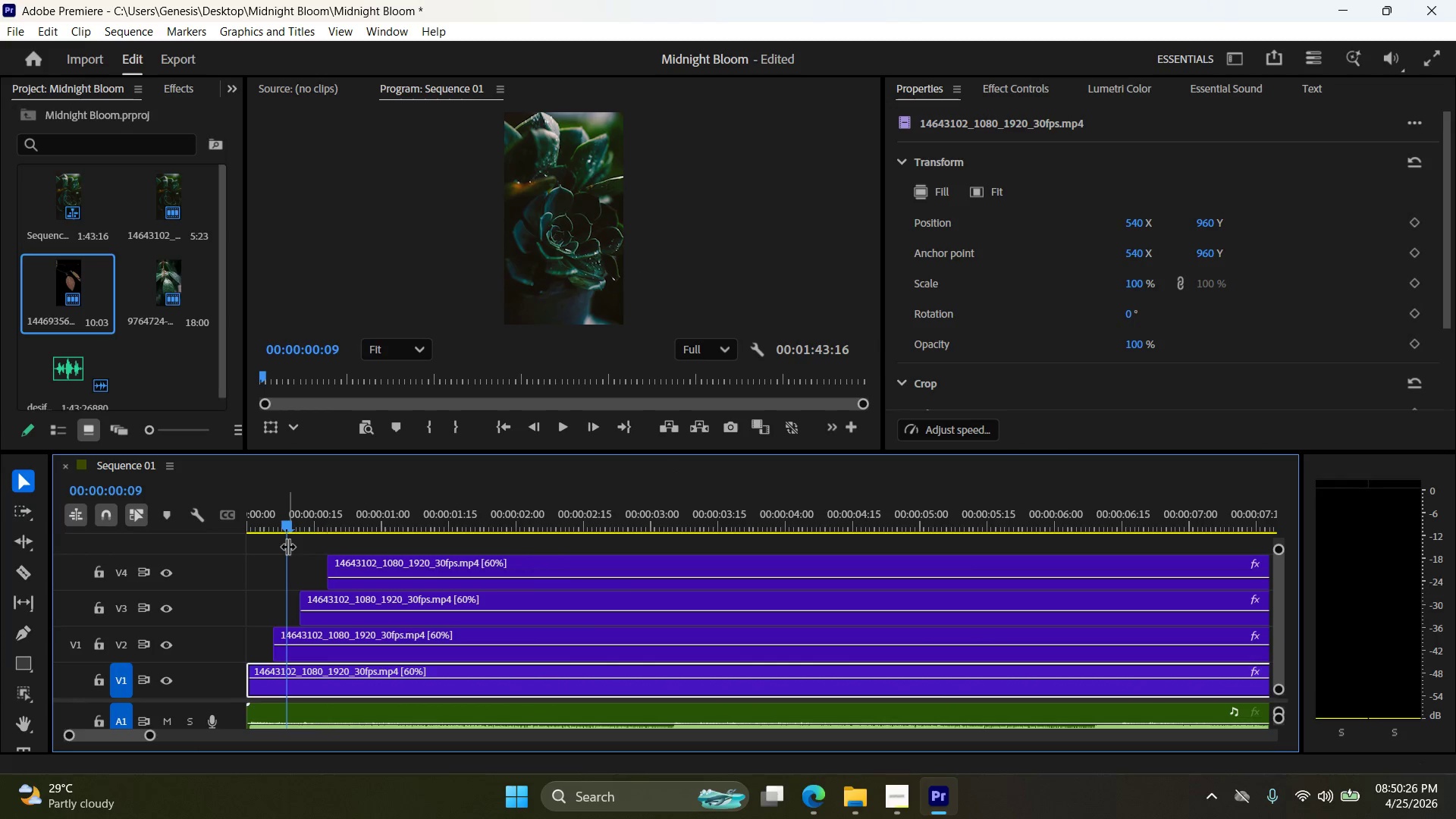 
key(Control+Z)
 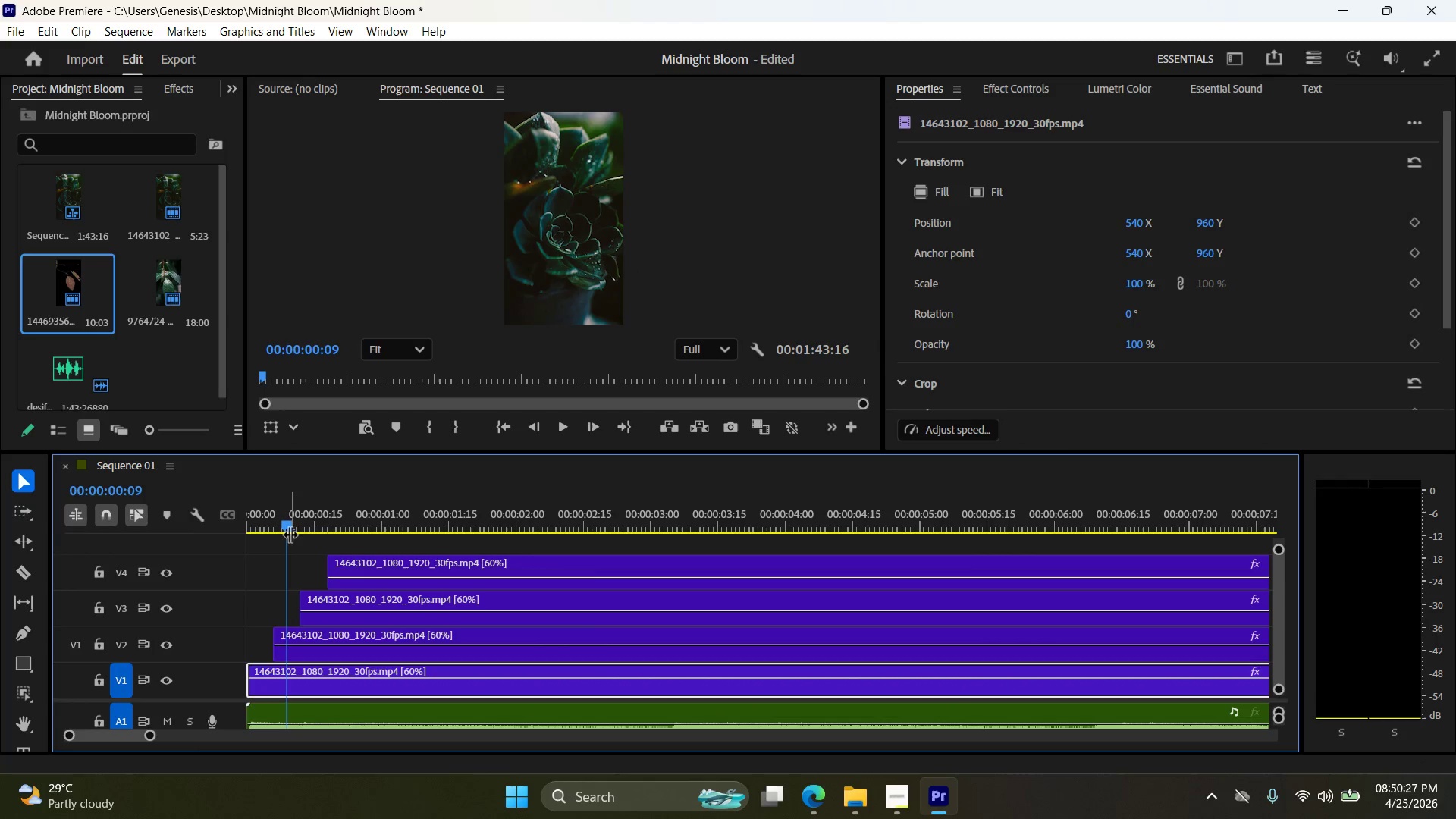 
left_click_drag(start_coordinate=[284, 529], to_coordinate=[750, 585])
 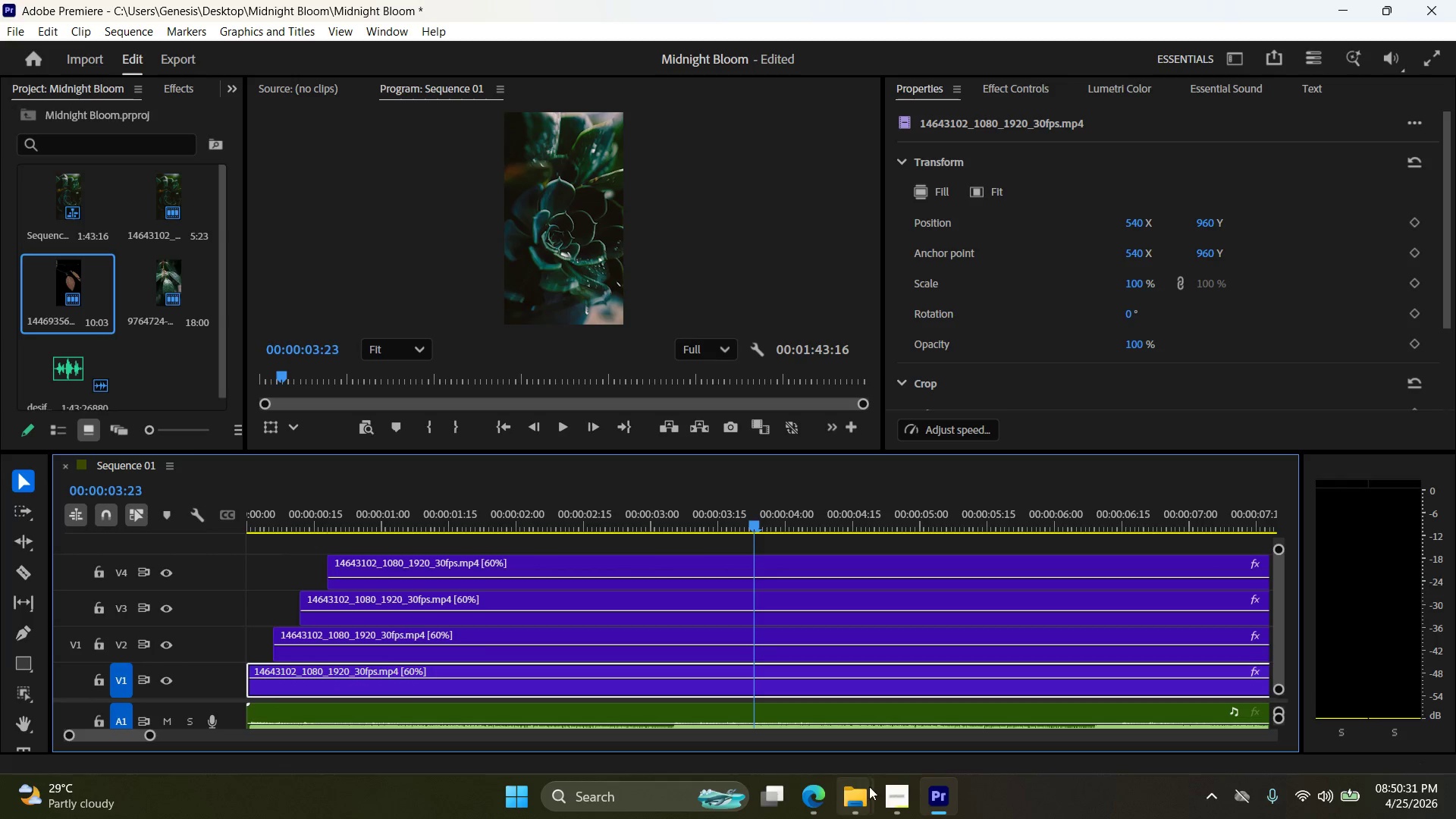 
left_click([895, 804])